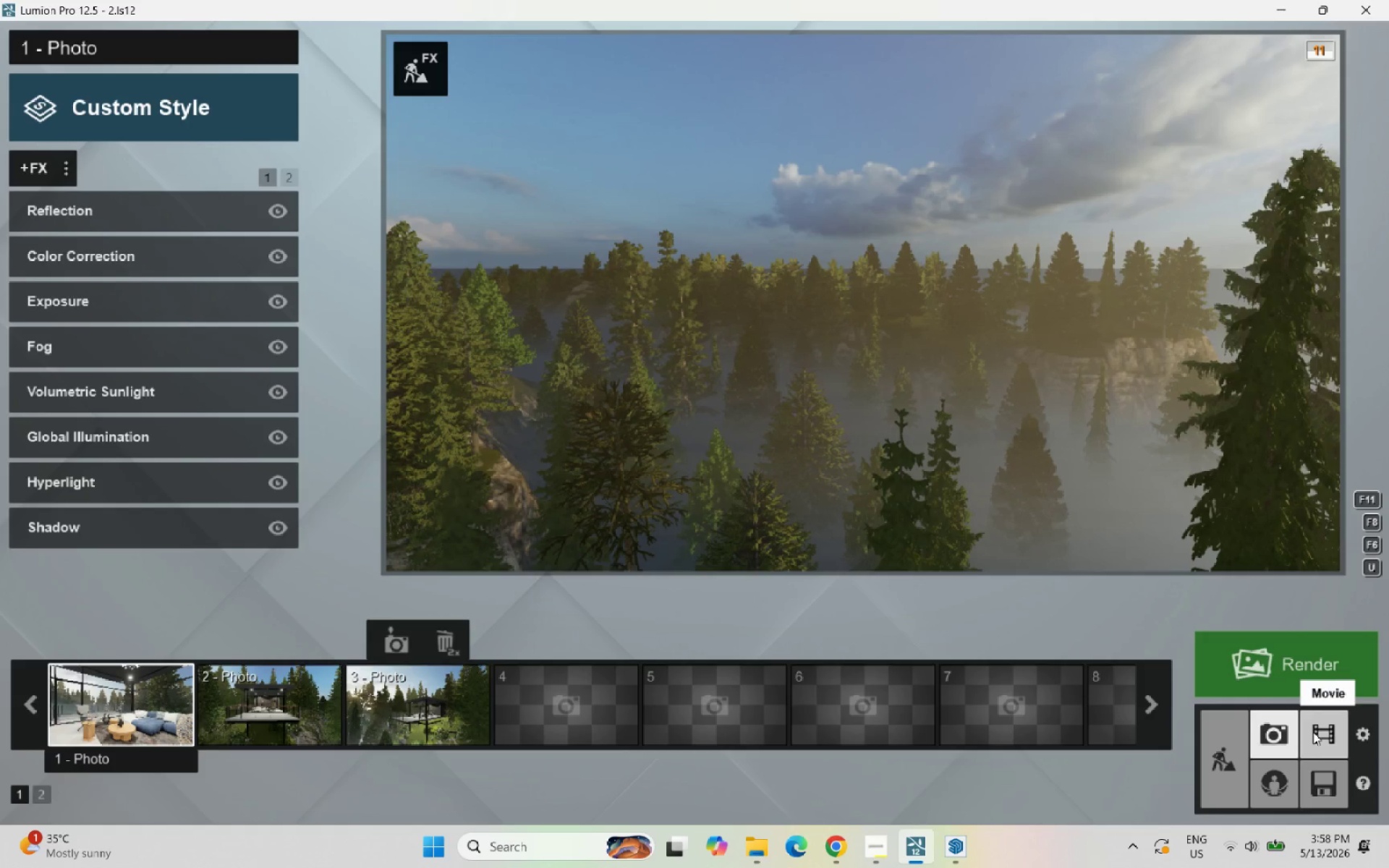 
double_click([1313, 732])
 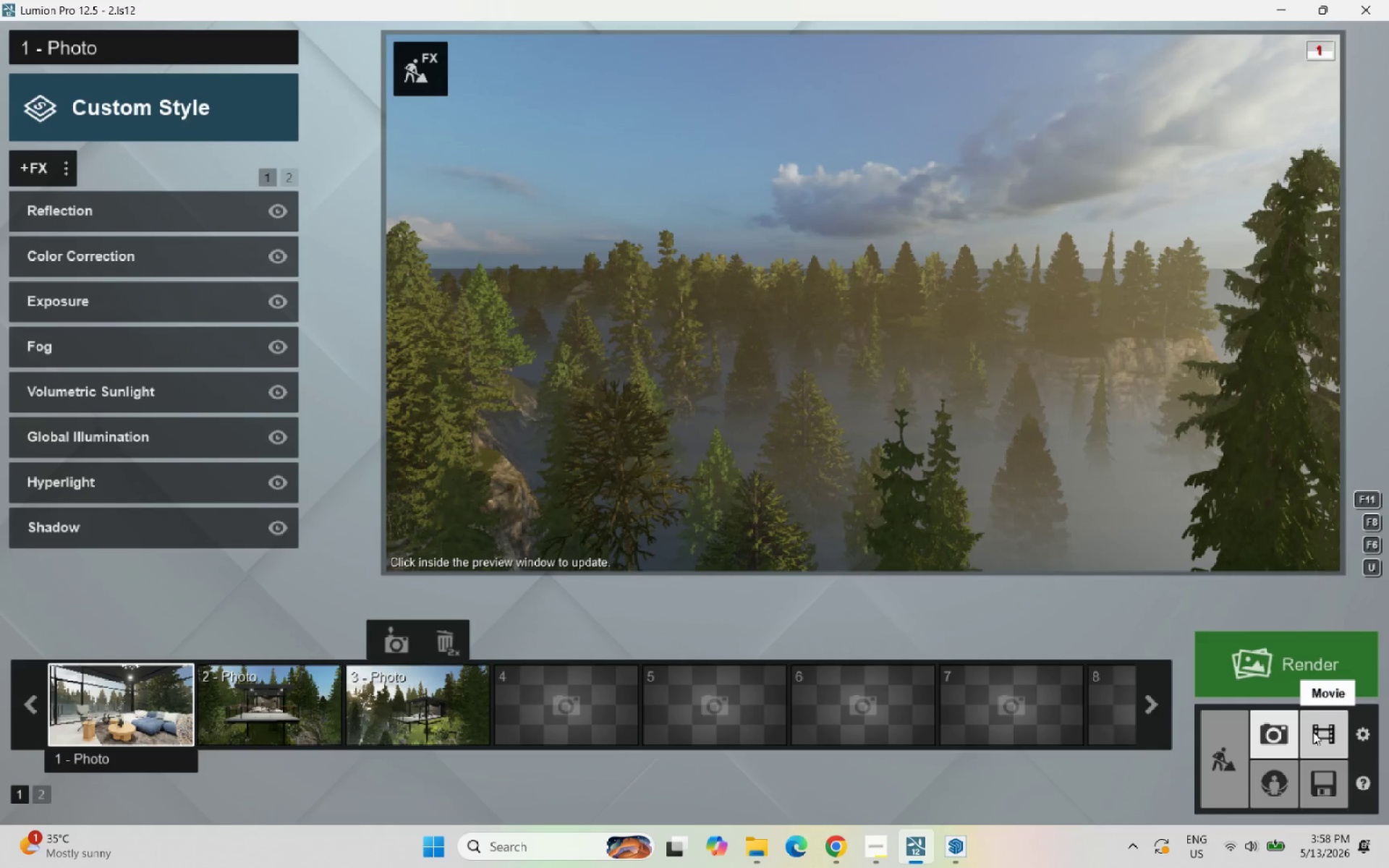 
left_click([1313, 732])
 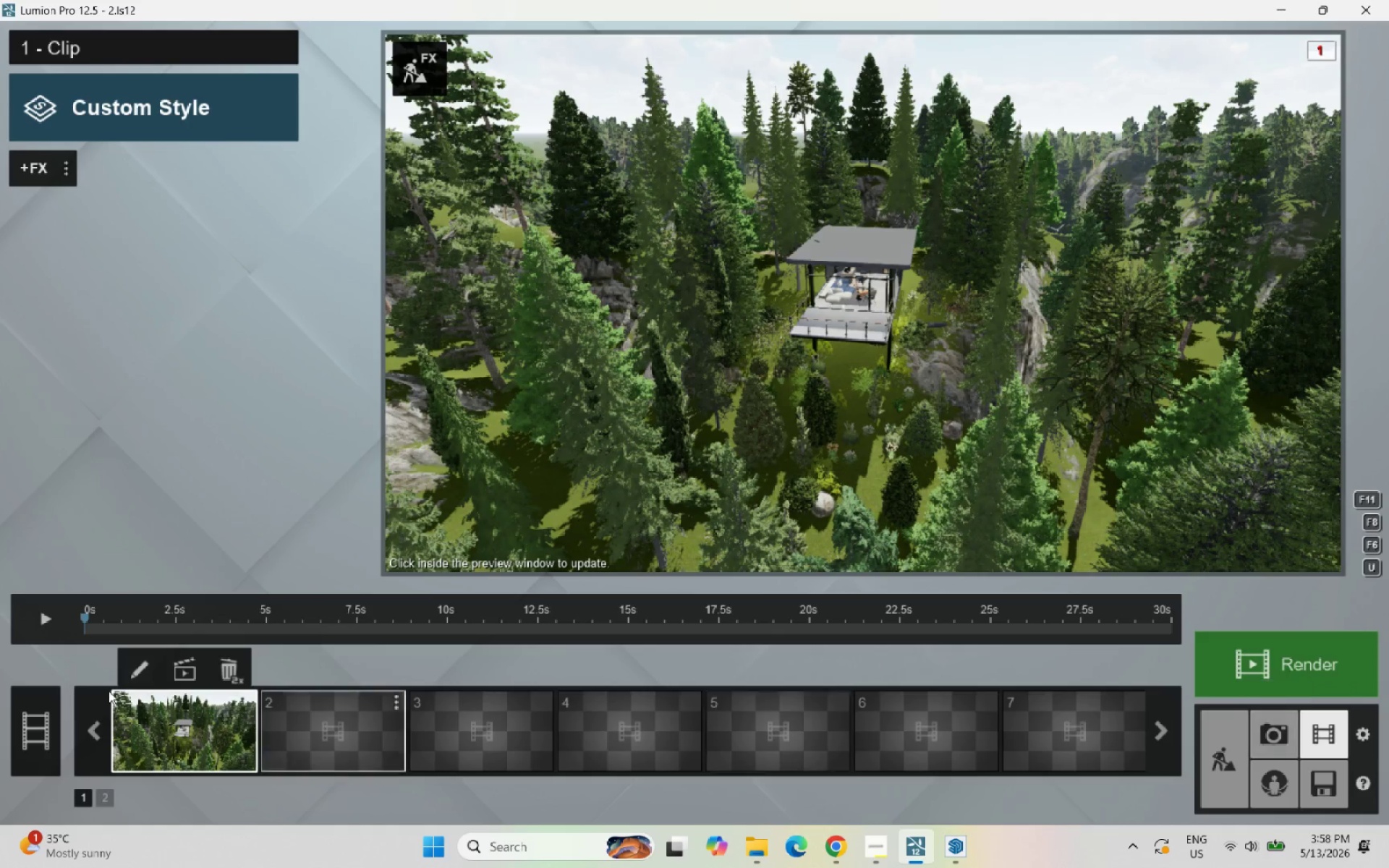 
left_click([40, 623])
 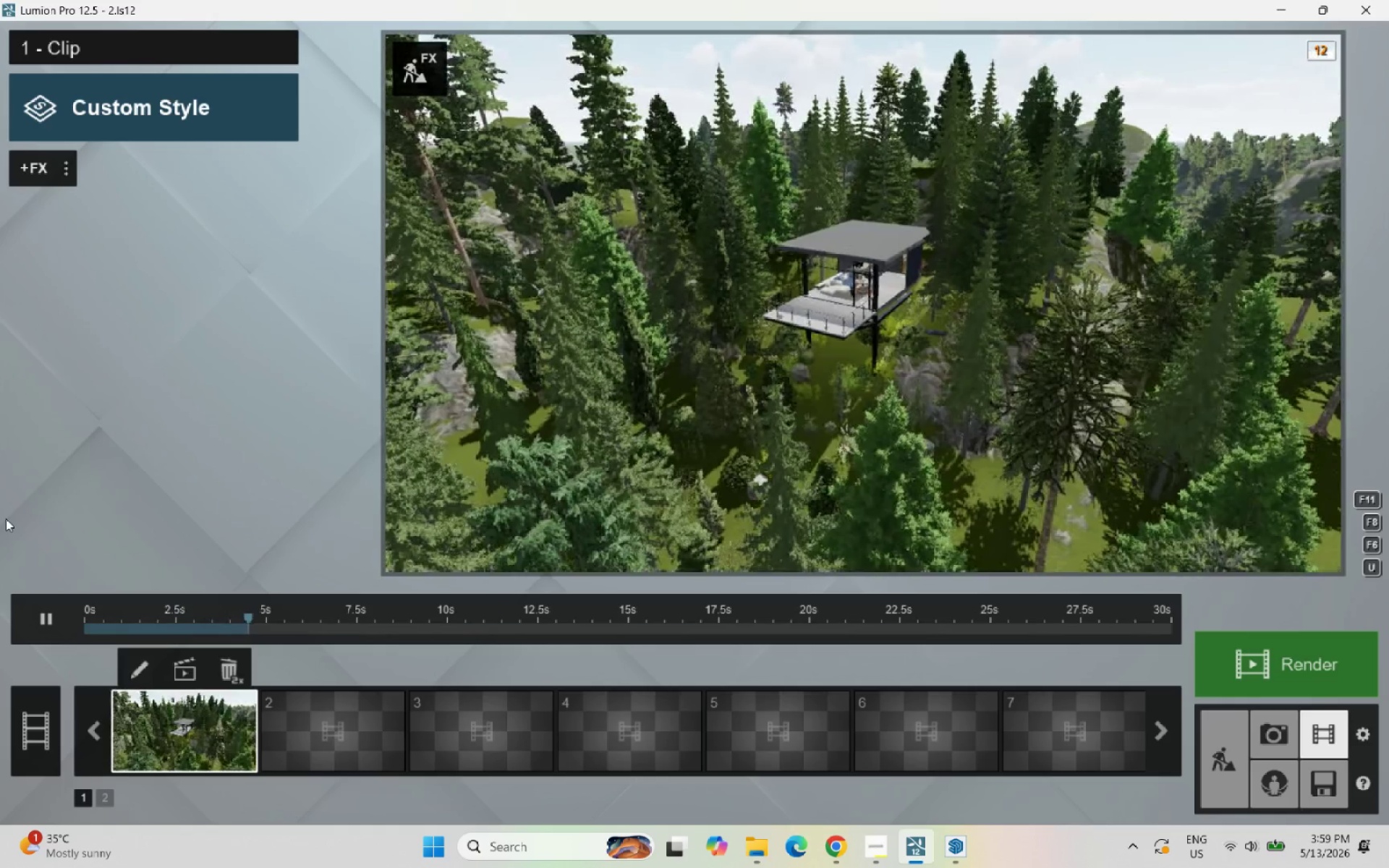 
wait(40.77)
 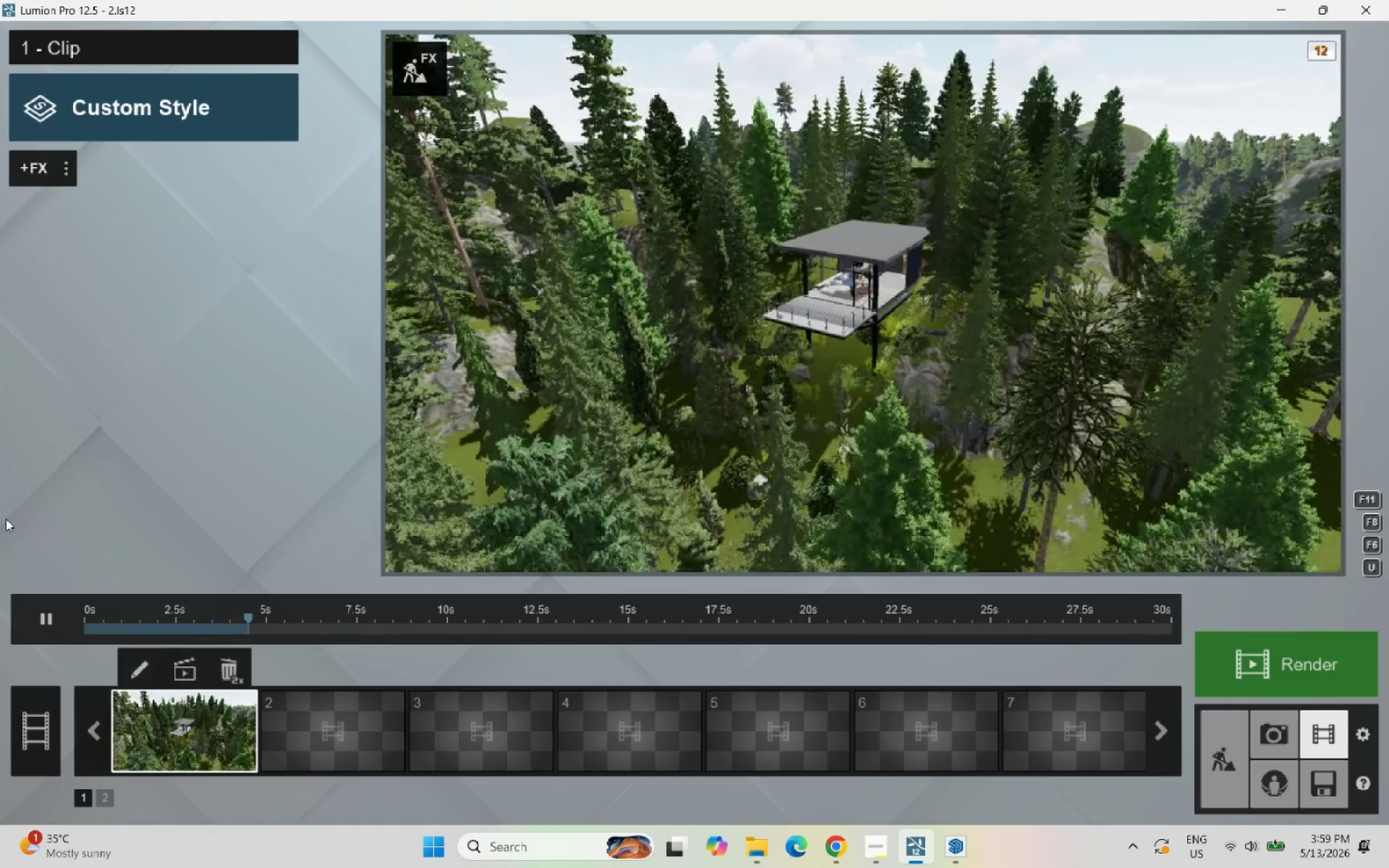 
left_click([1260, 736])
 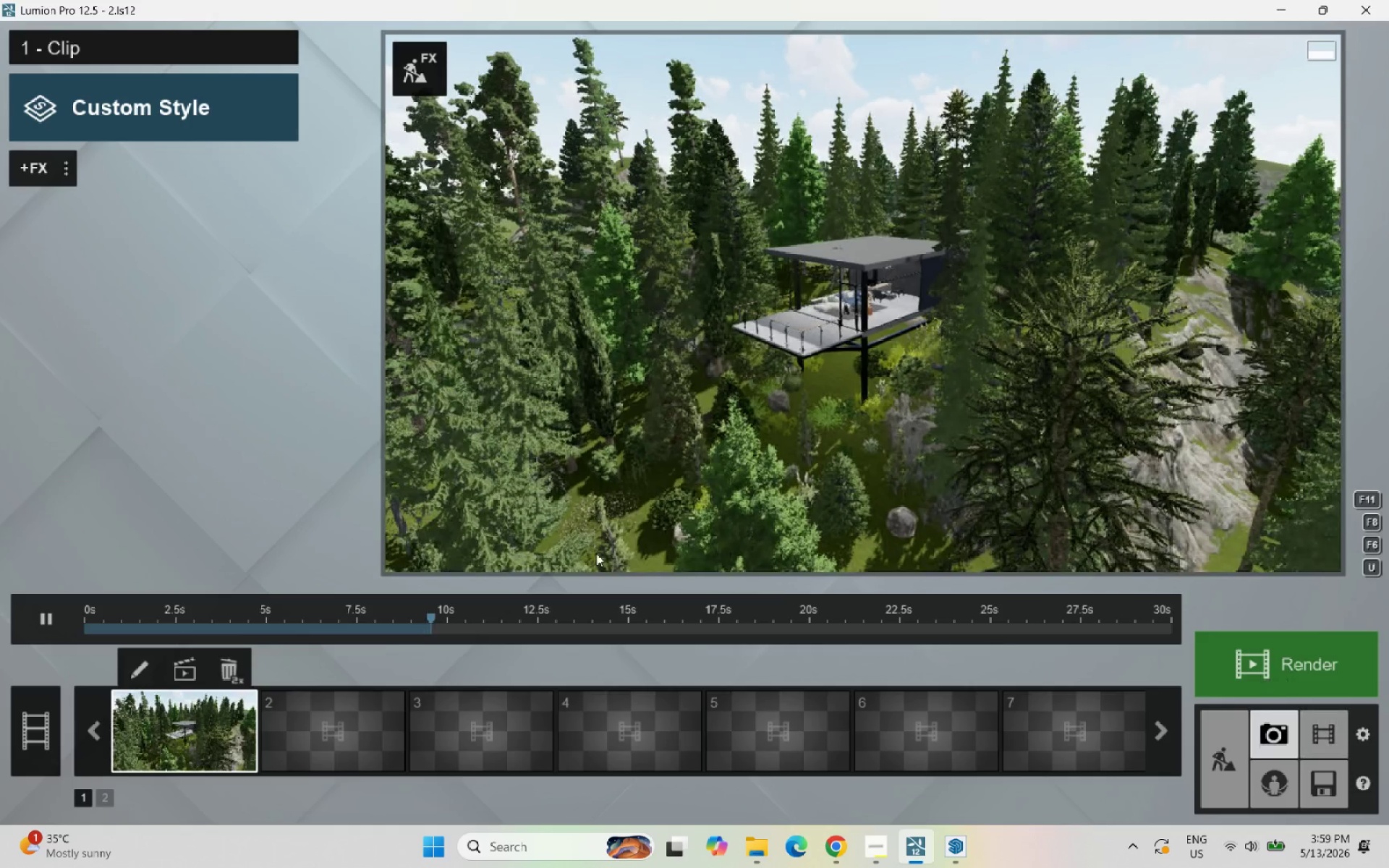 
mouse_move([354, 529])
 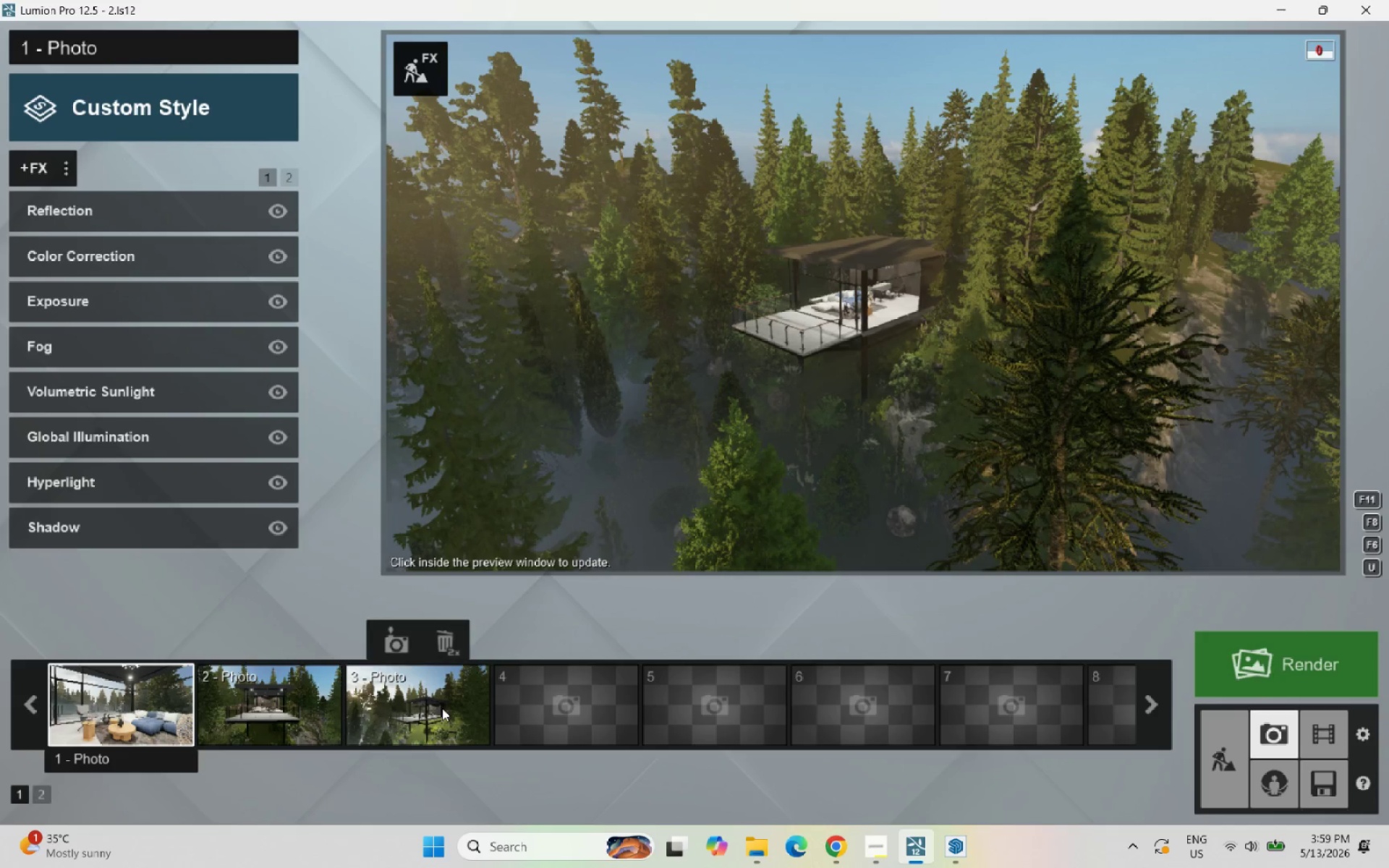 
double_click([442, 708])
 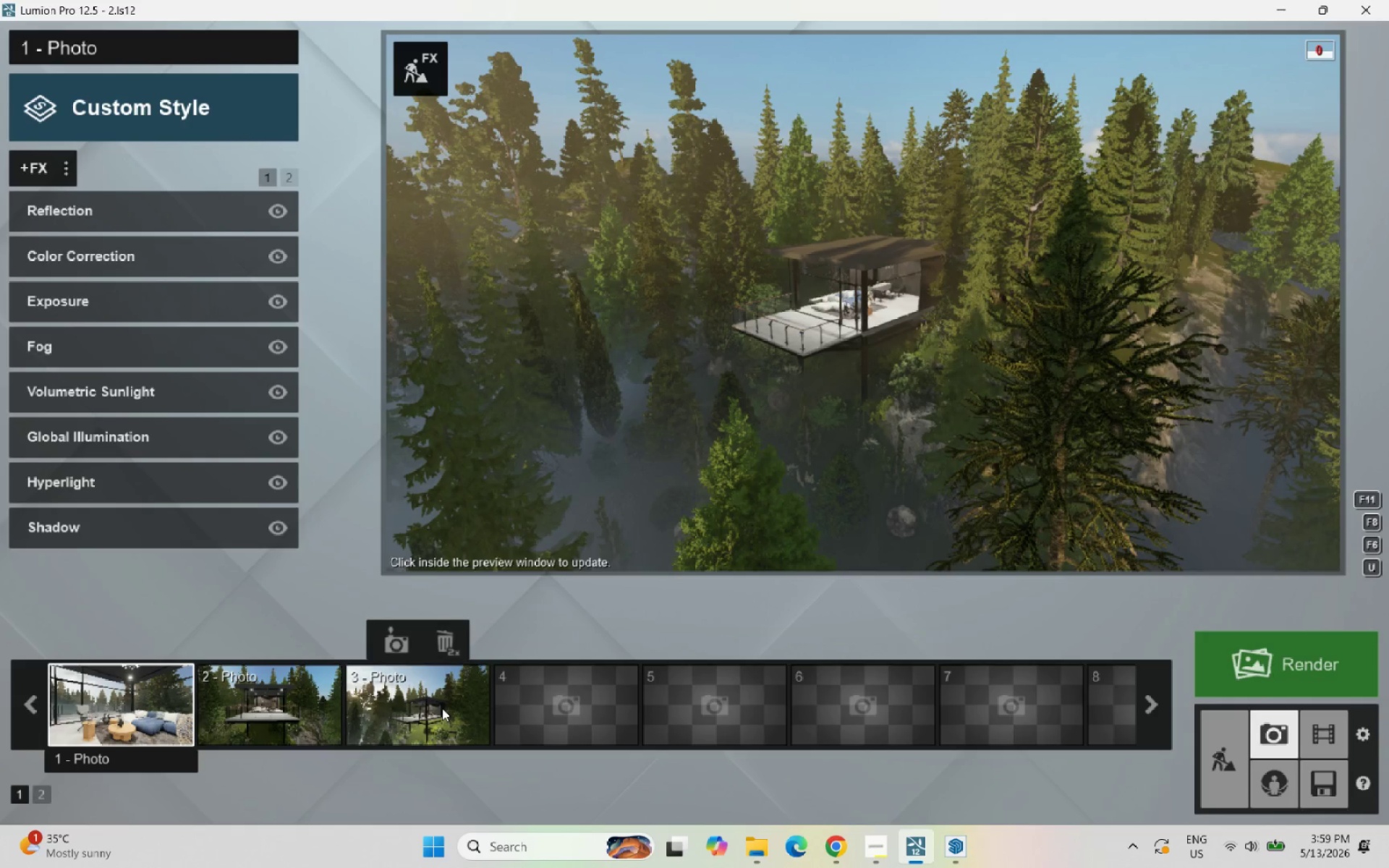 
triple_click([442, 708])
 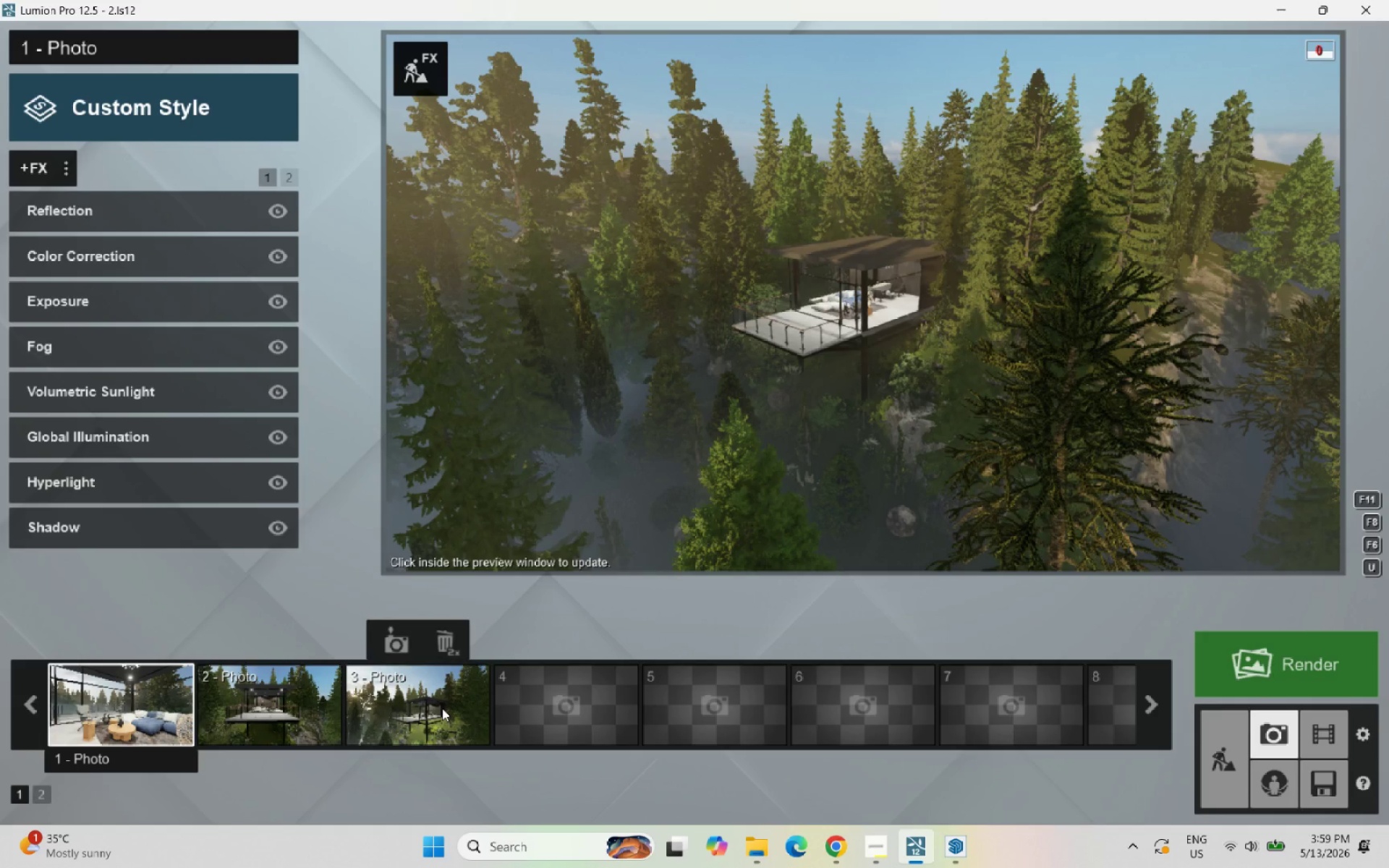 
triple_click([442, 708])
 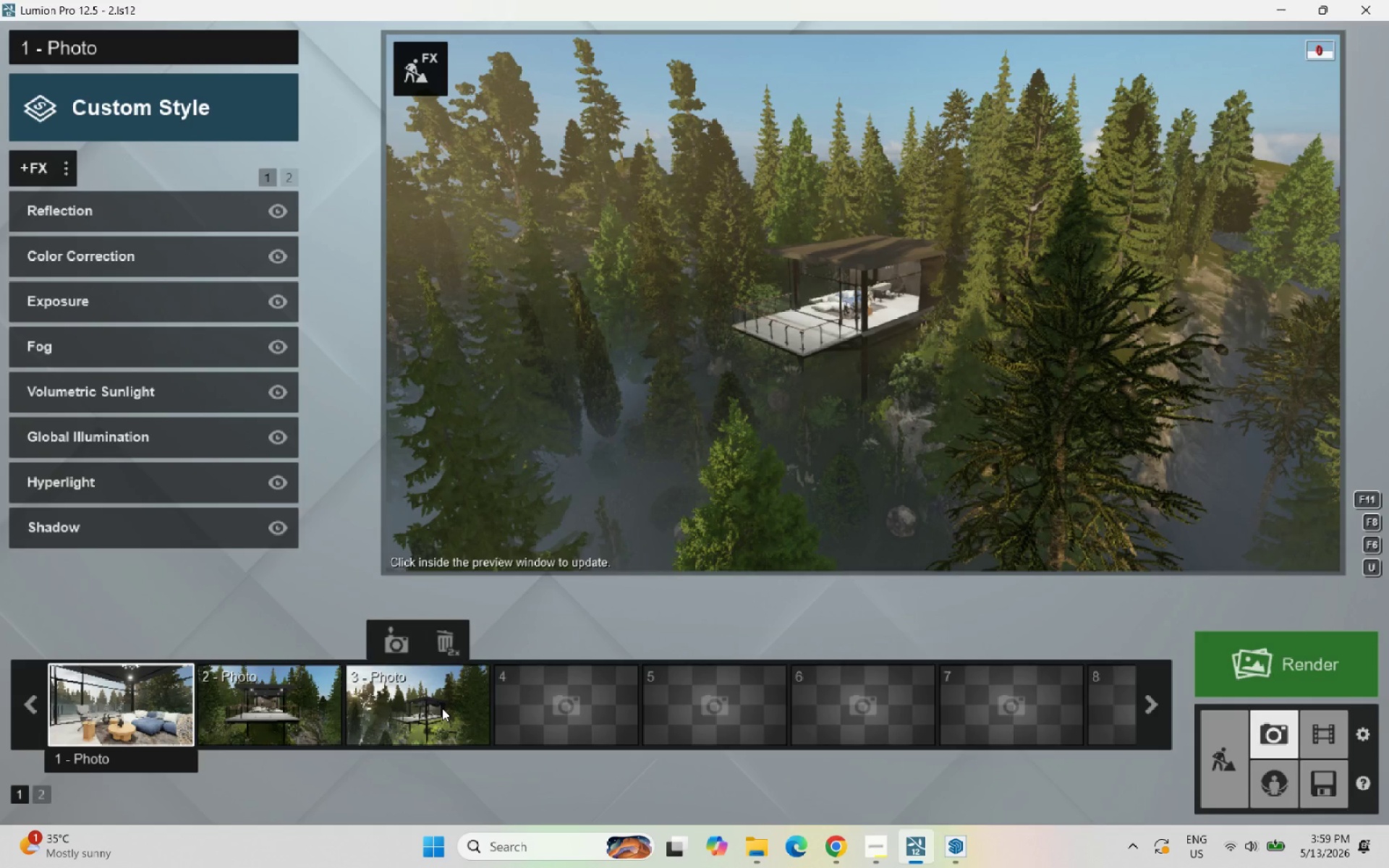 
triple_click([442, 708])
 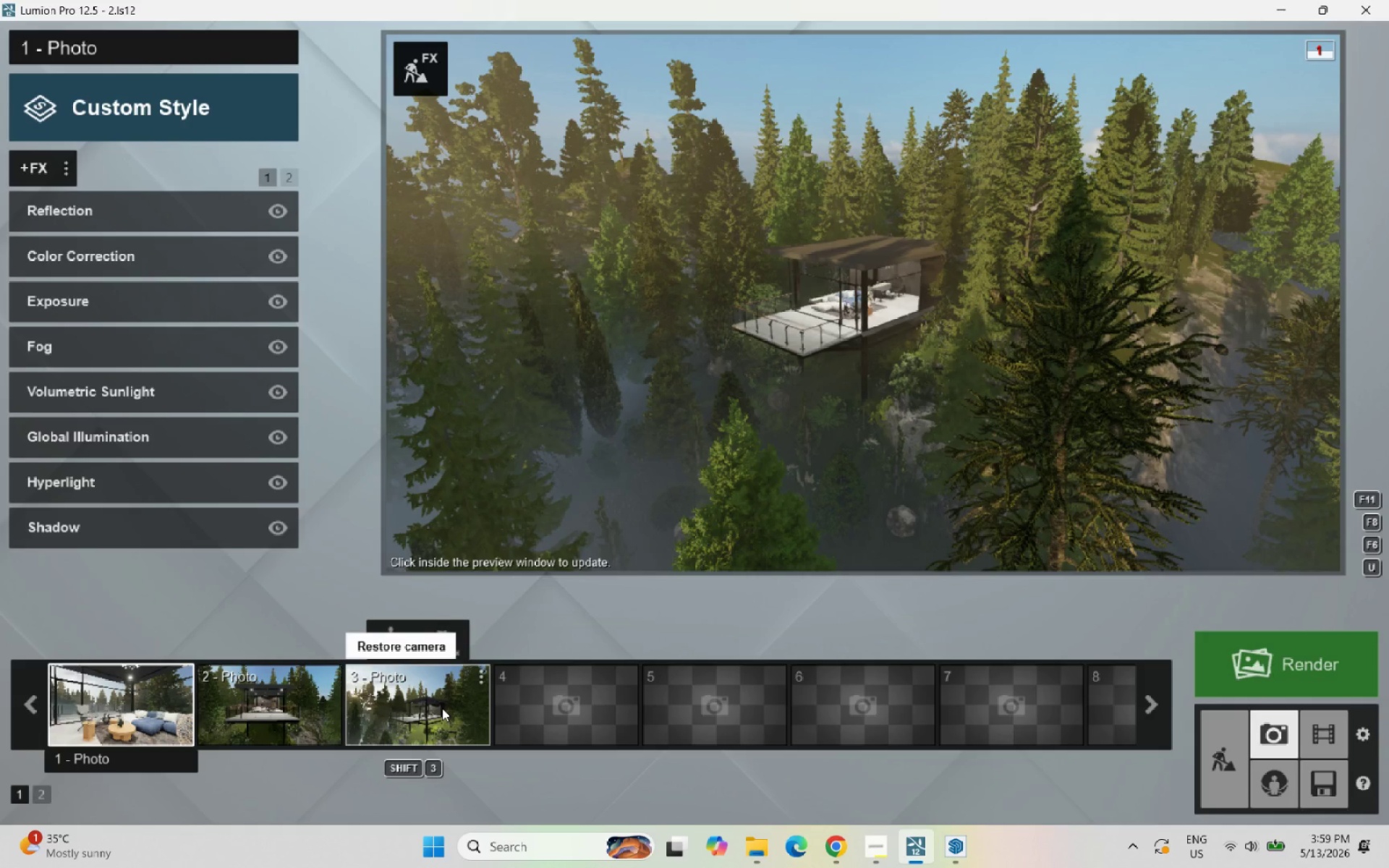 
triple_click([442, 708])
 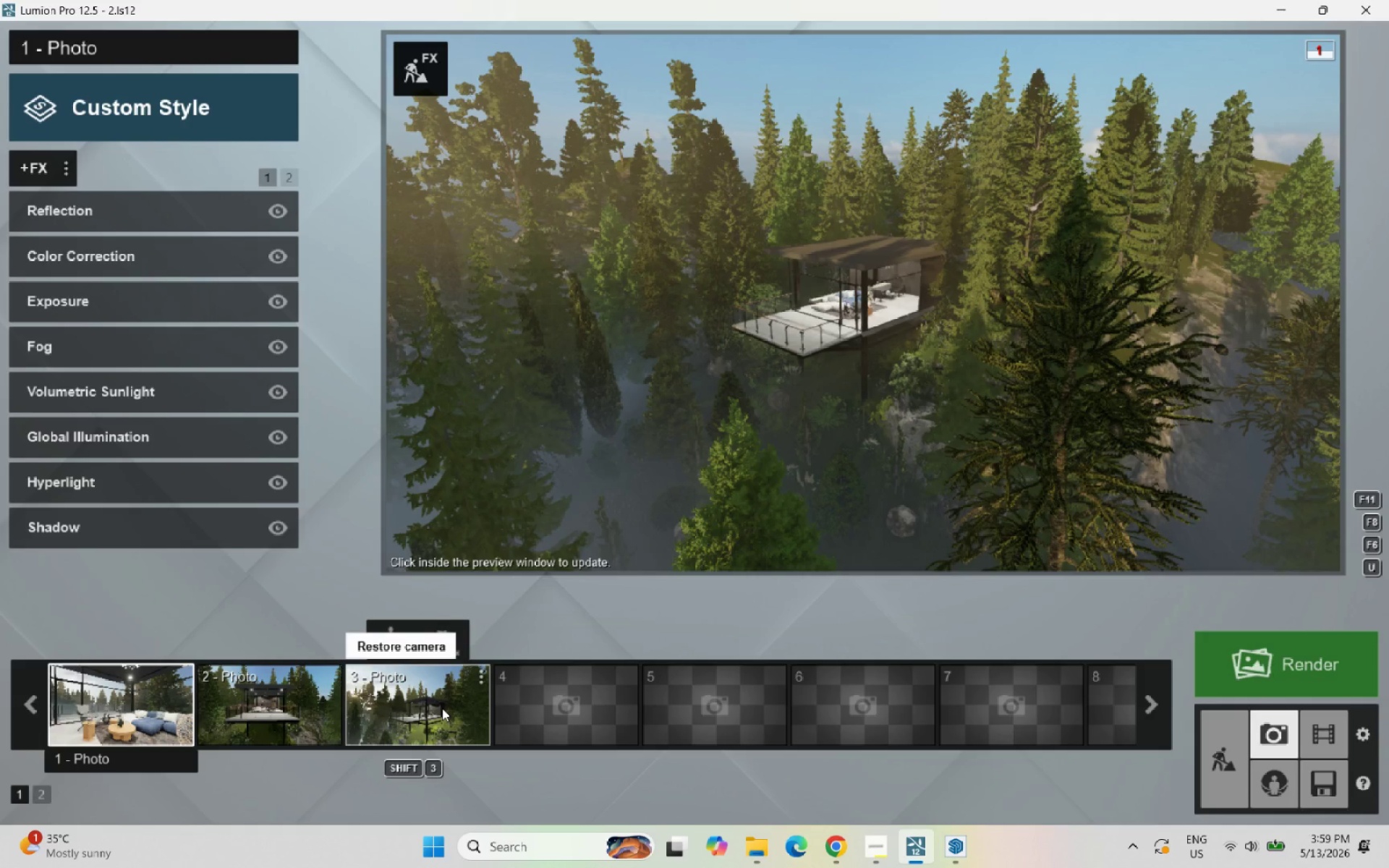 
triple_click([442, 708])
 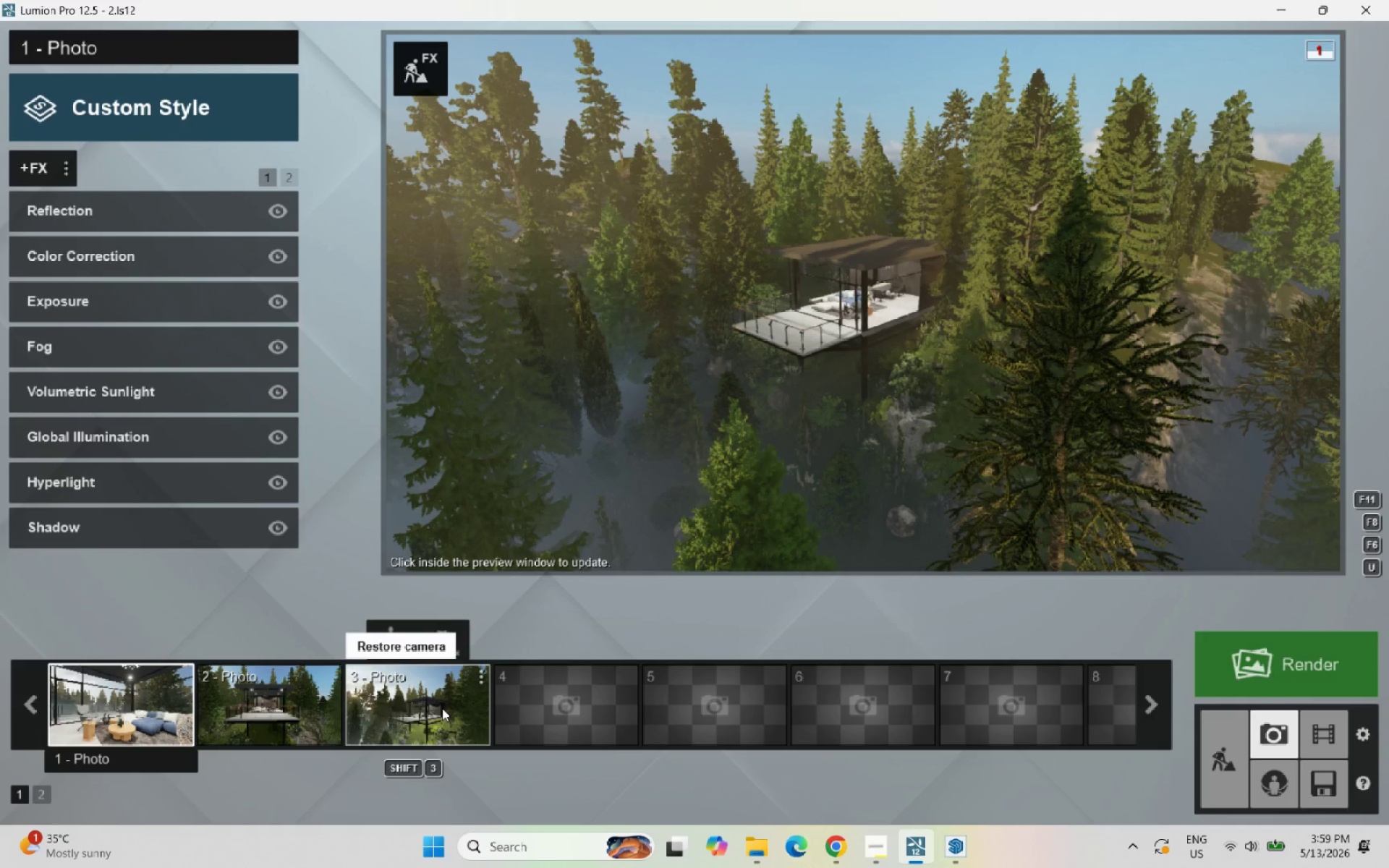 
triple_click([442, 708])
 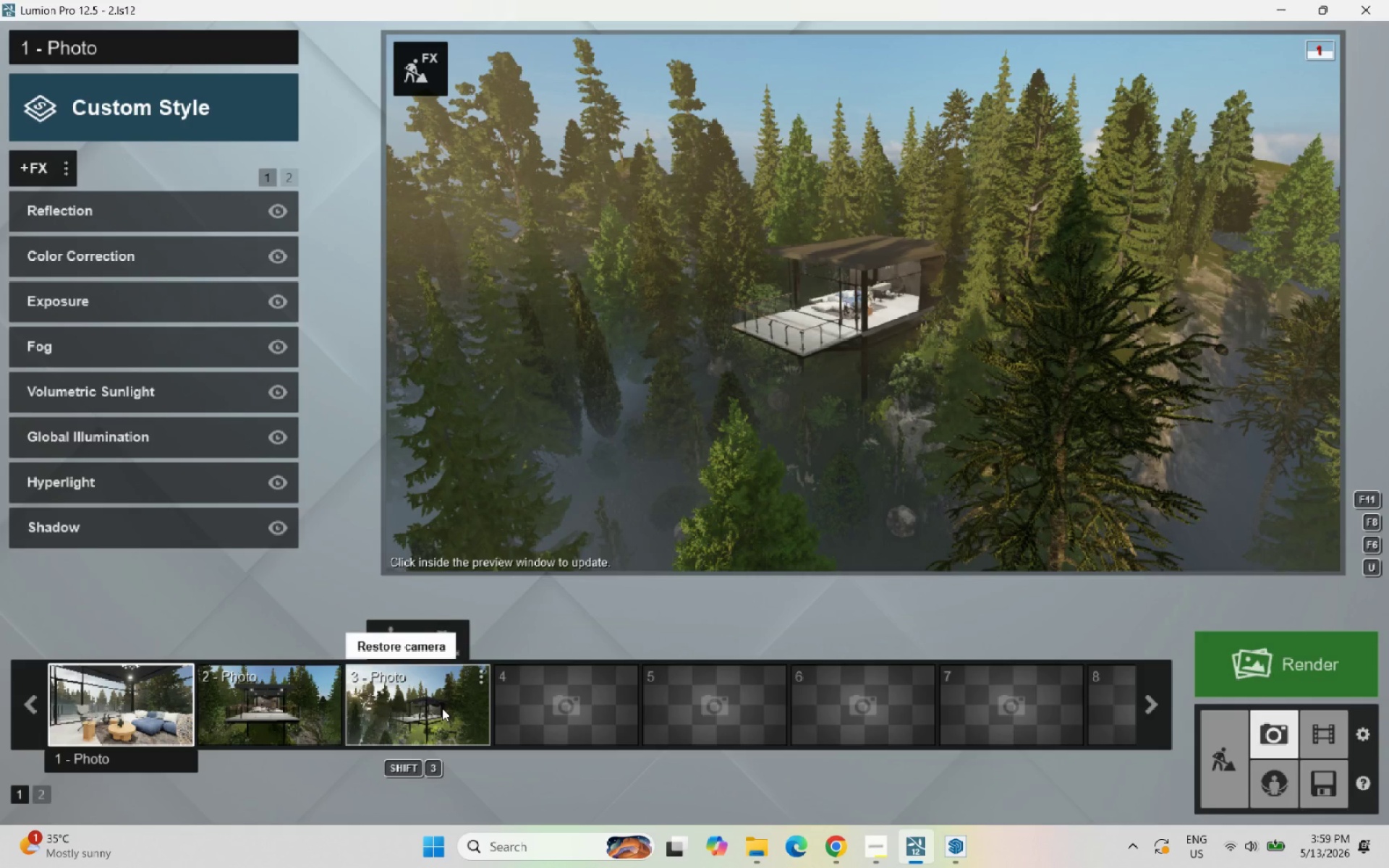 
triple_click([442, 708])
 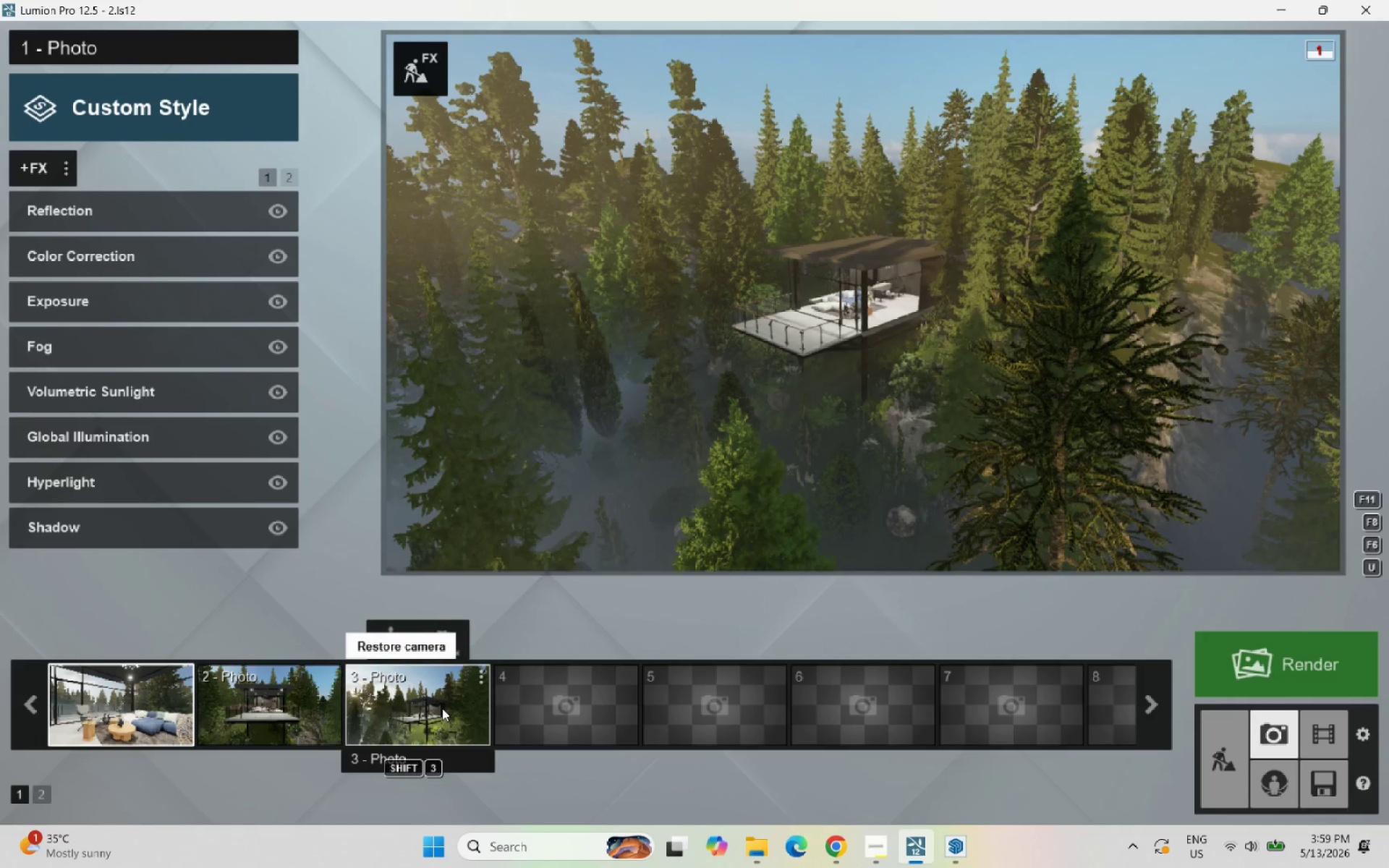 
triple_click([442, 708])
 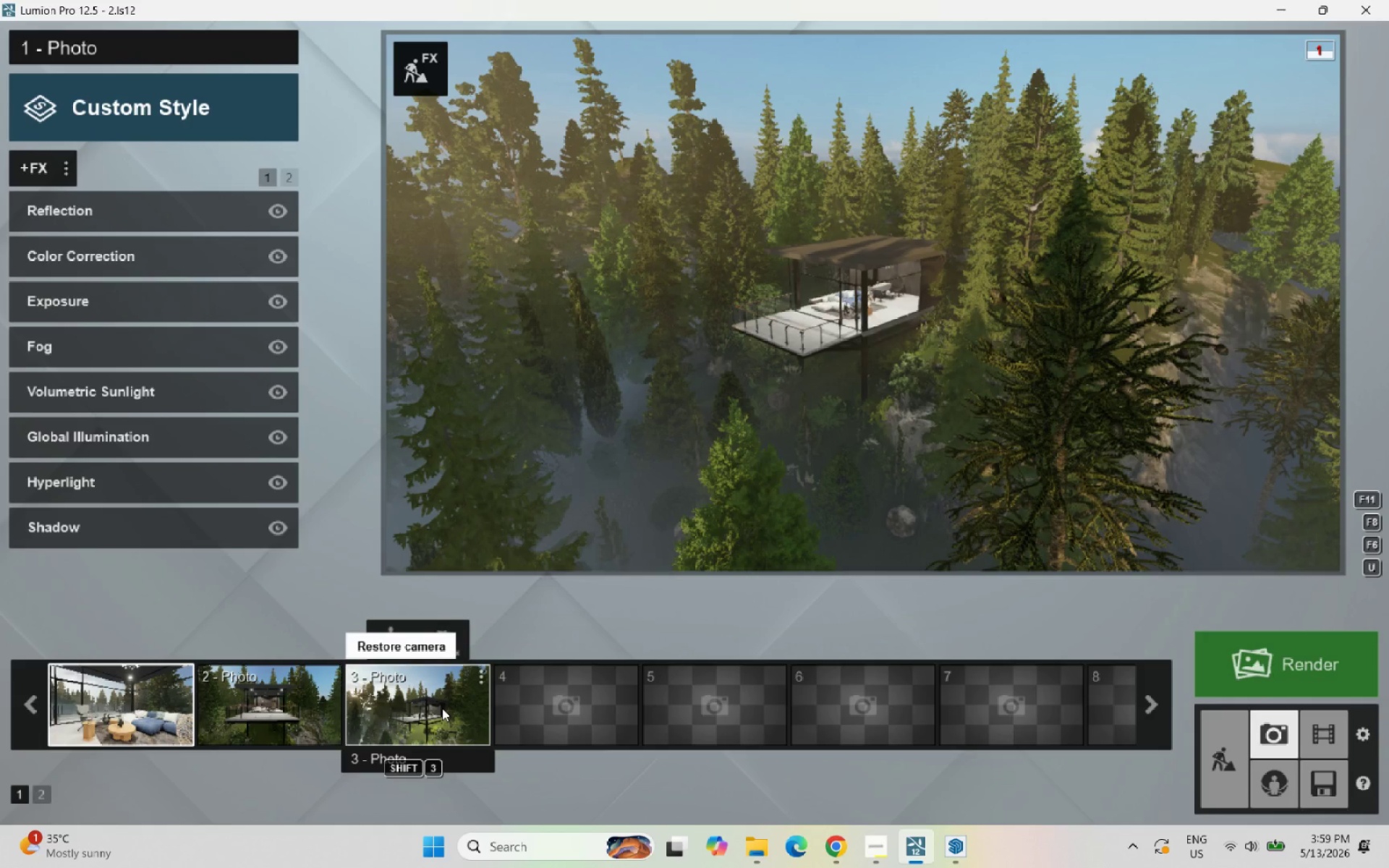 
triple_click([442, 708])
 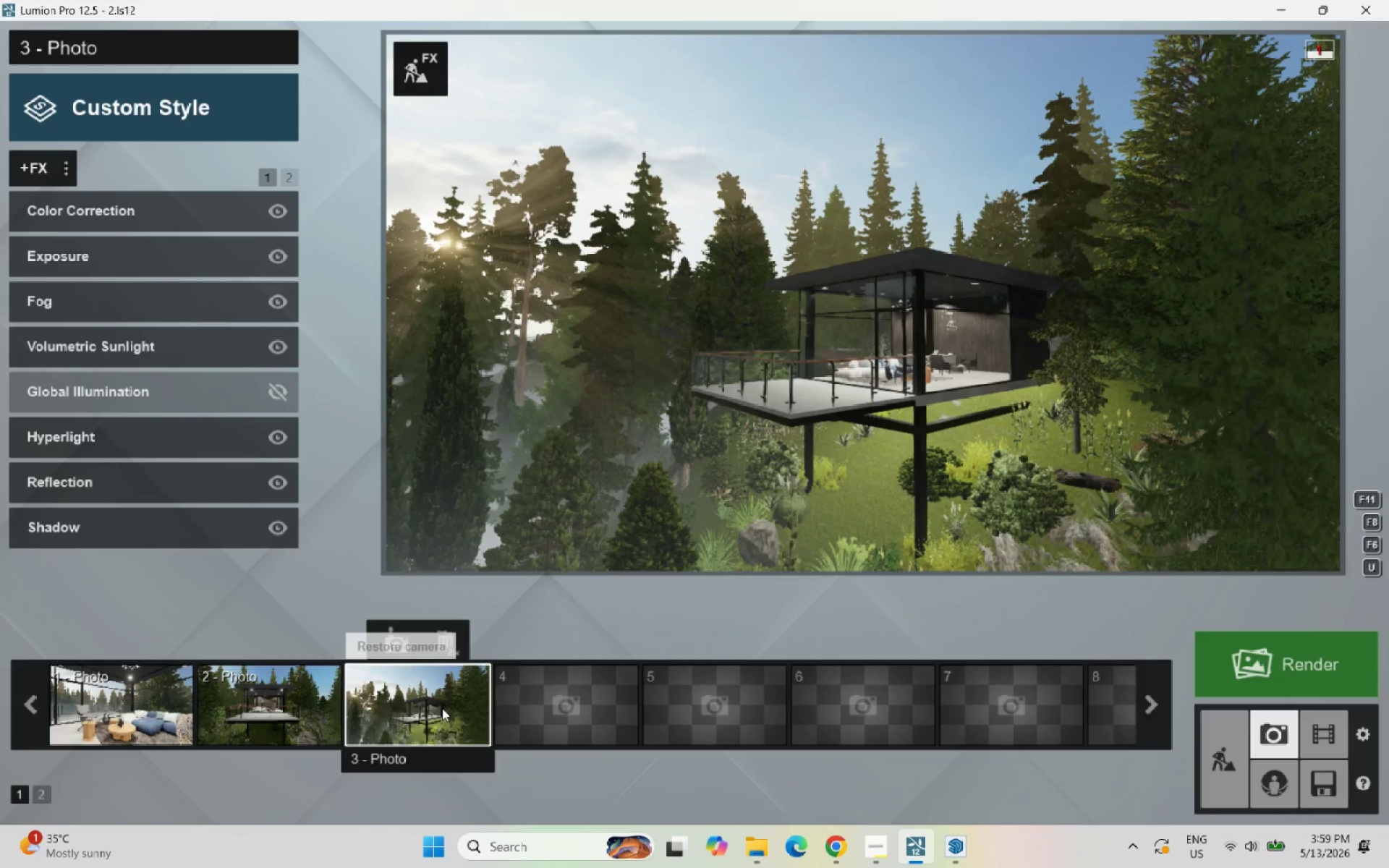 
triple_click([442, 708])
 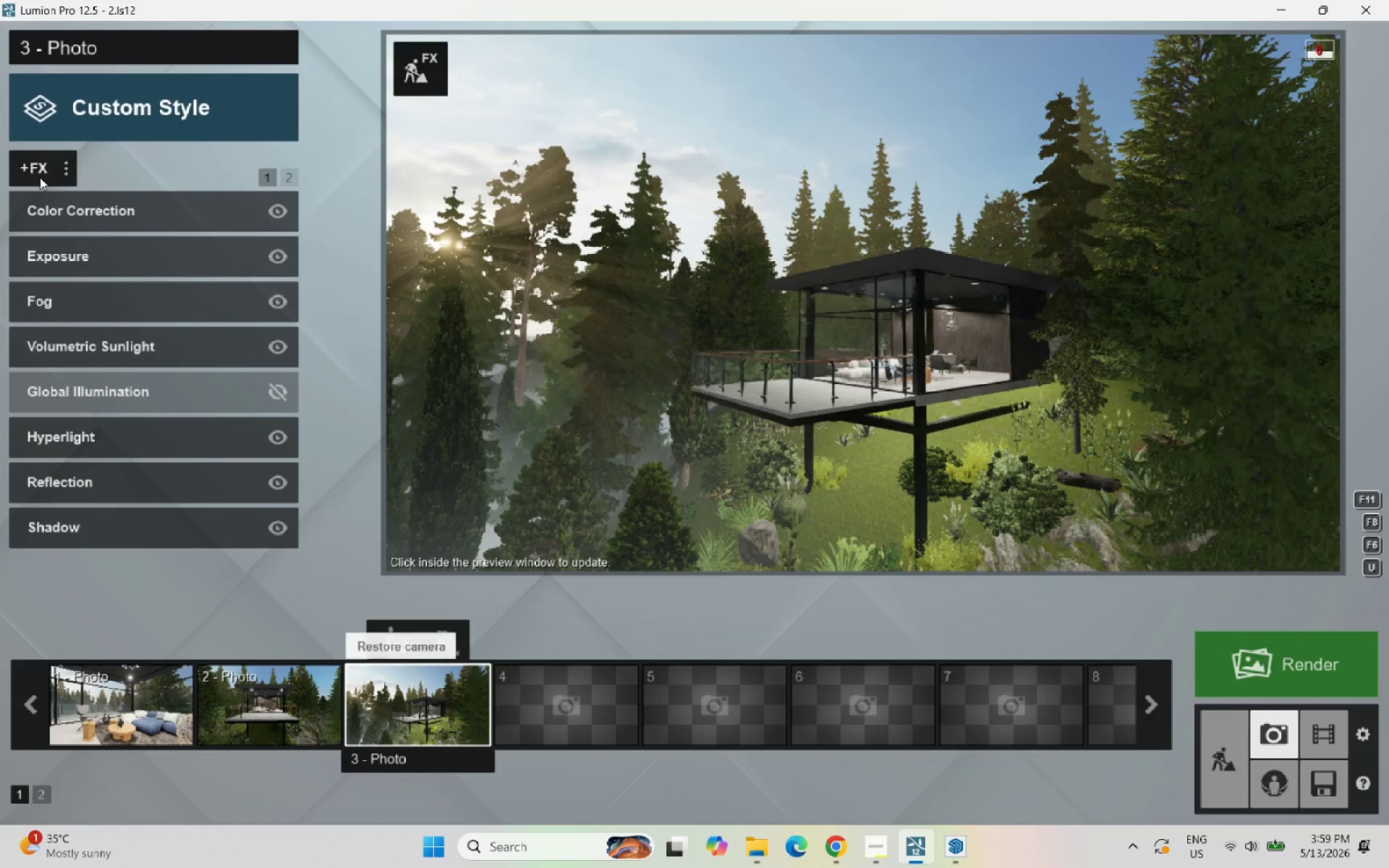 
left_click([67, 170])
 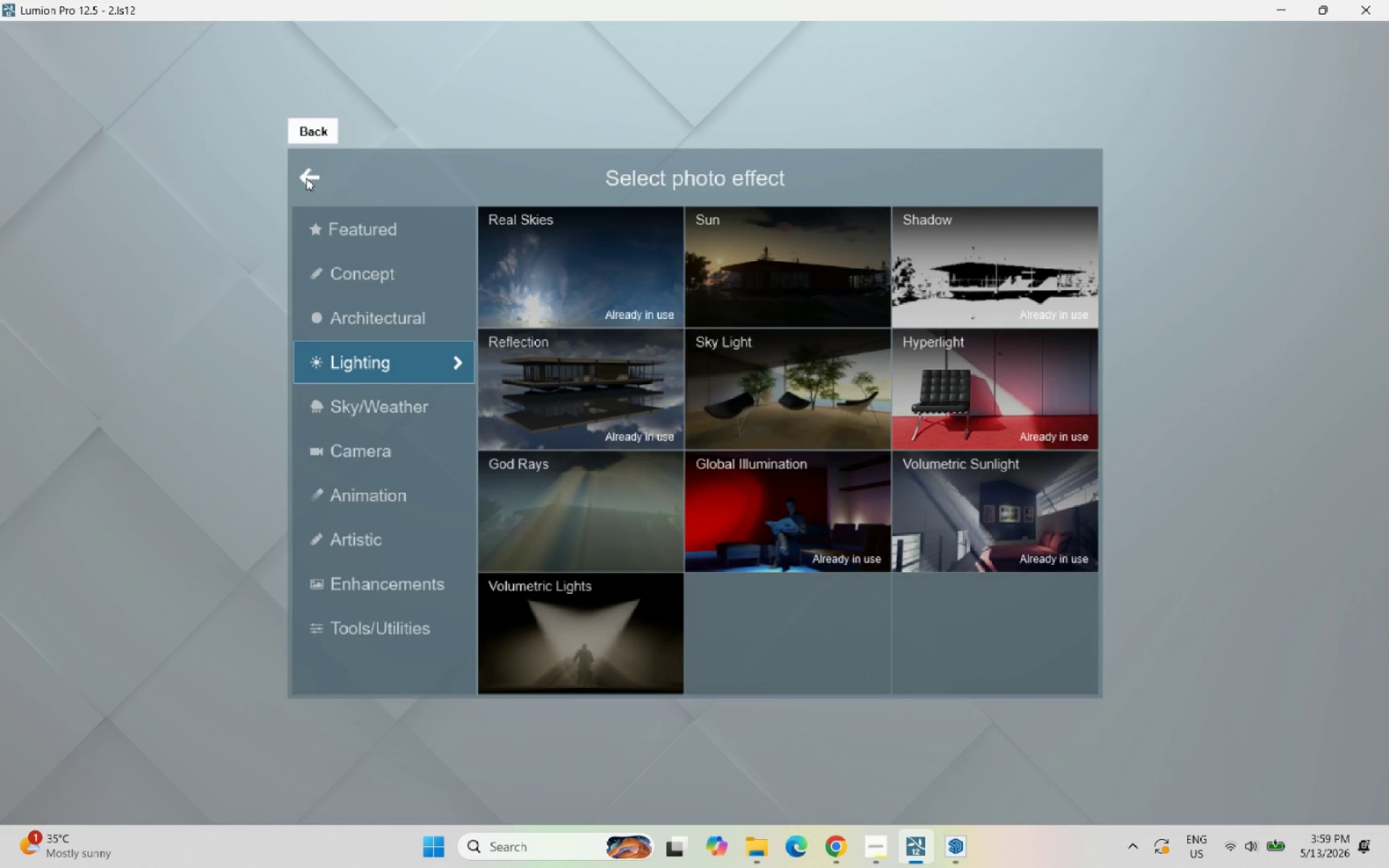 
left_click([311, 180])
 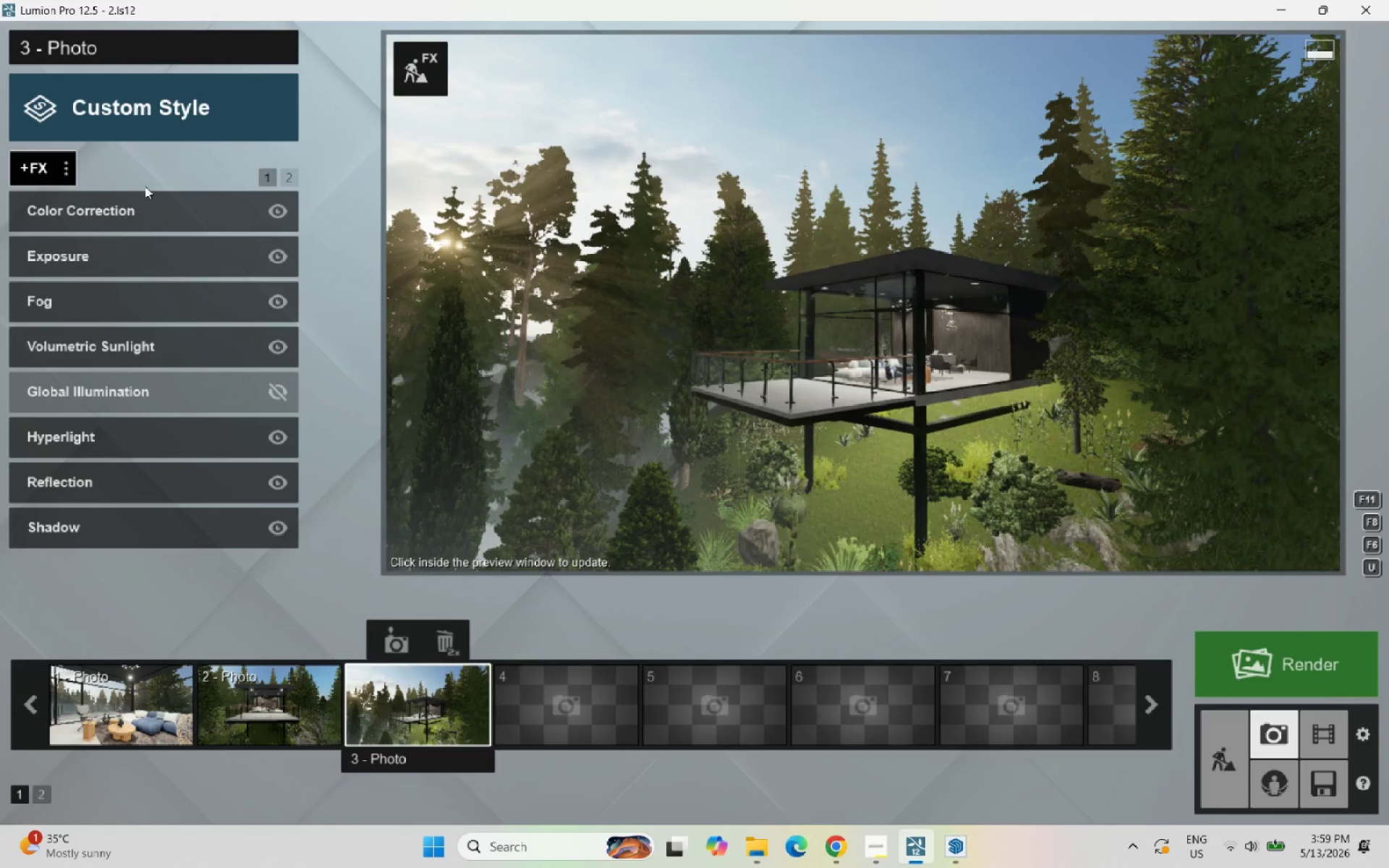 
left_click([69, 166])
 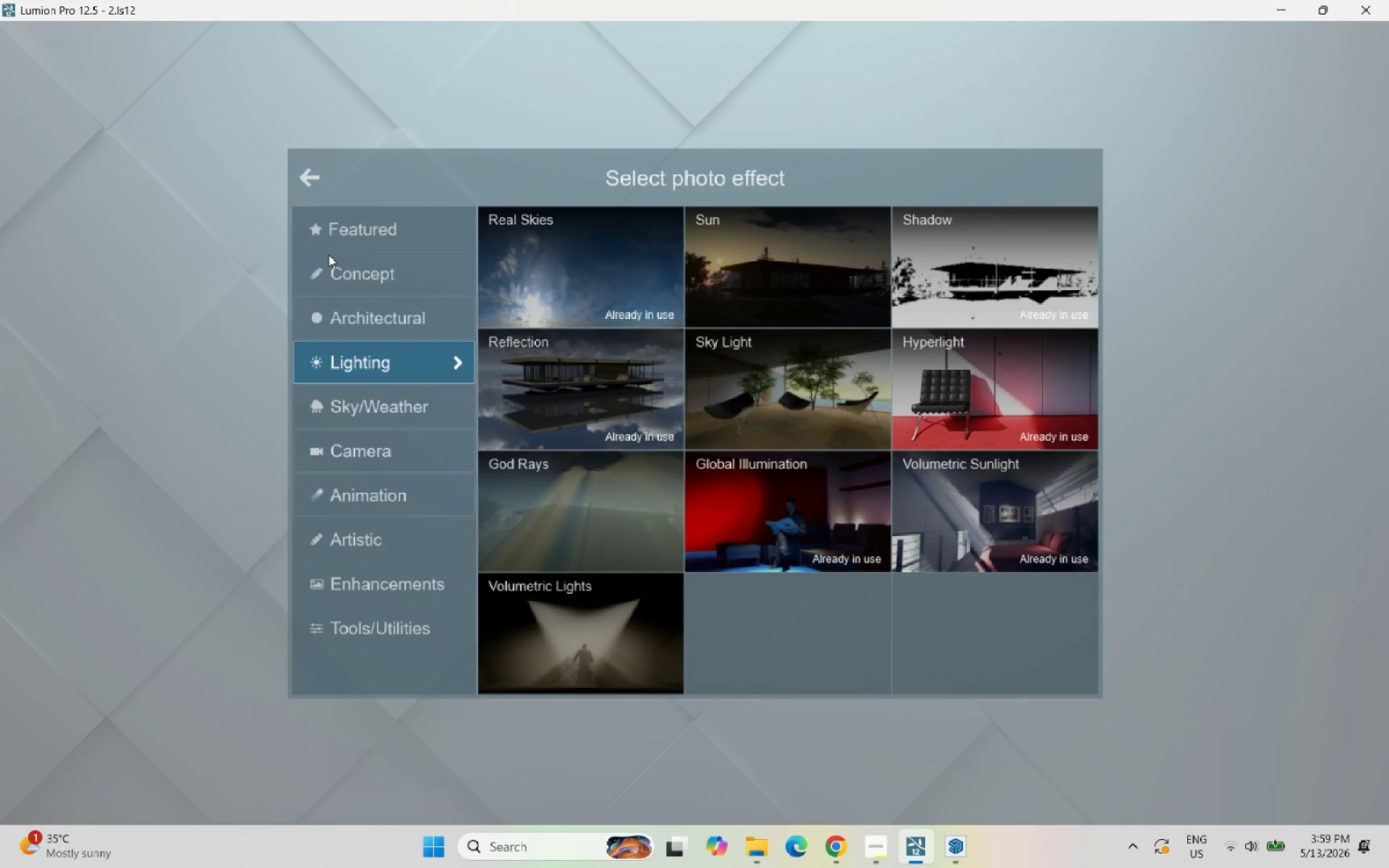 
left_click([312, 172])
 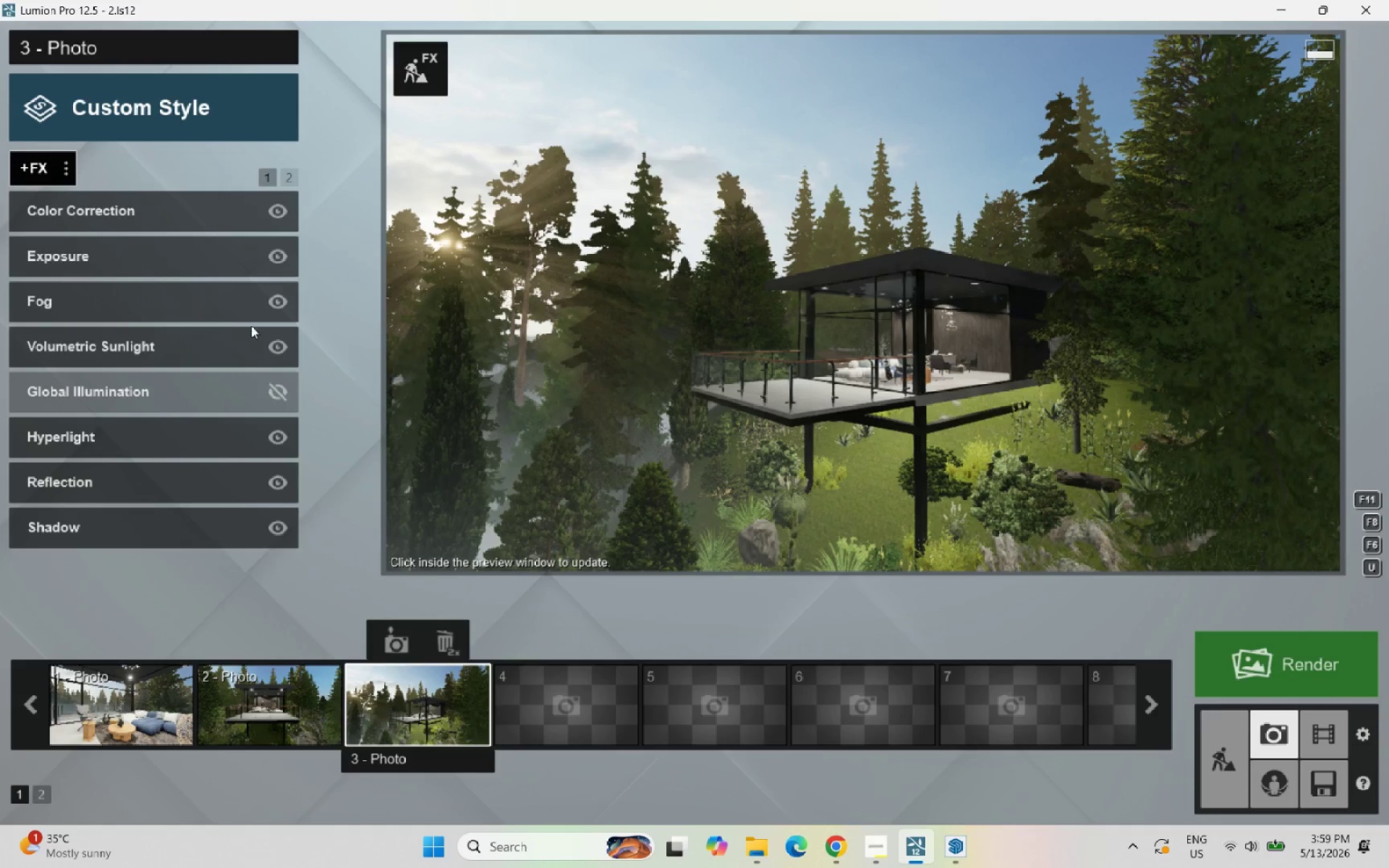 
left_click([279, 384])
 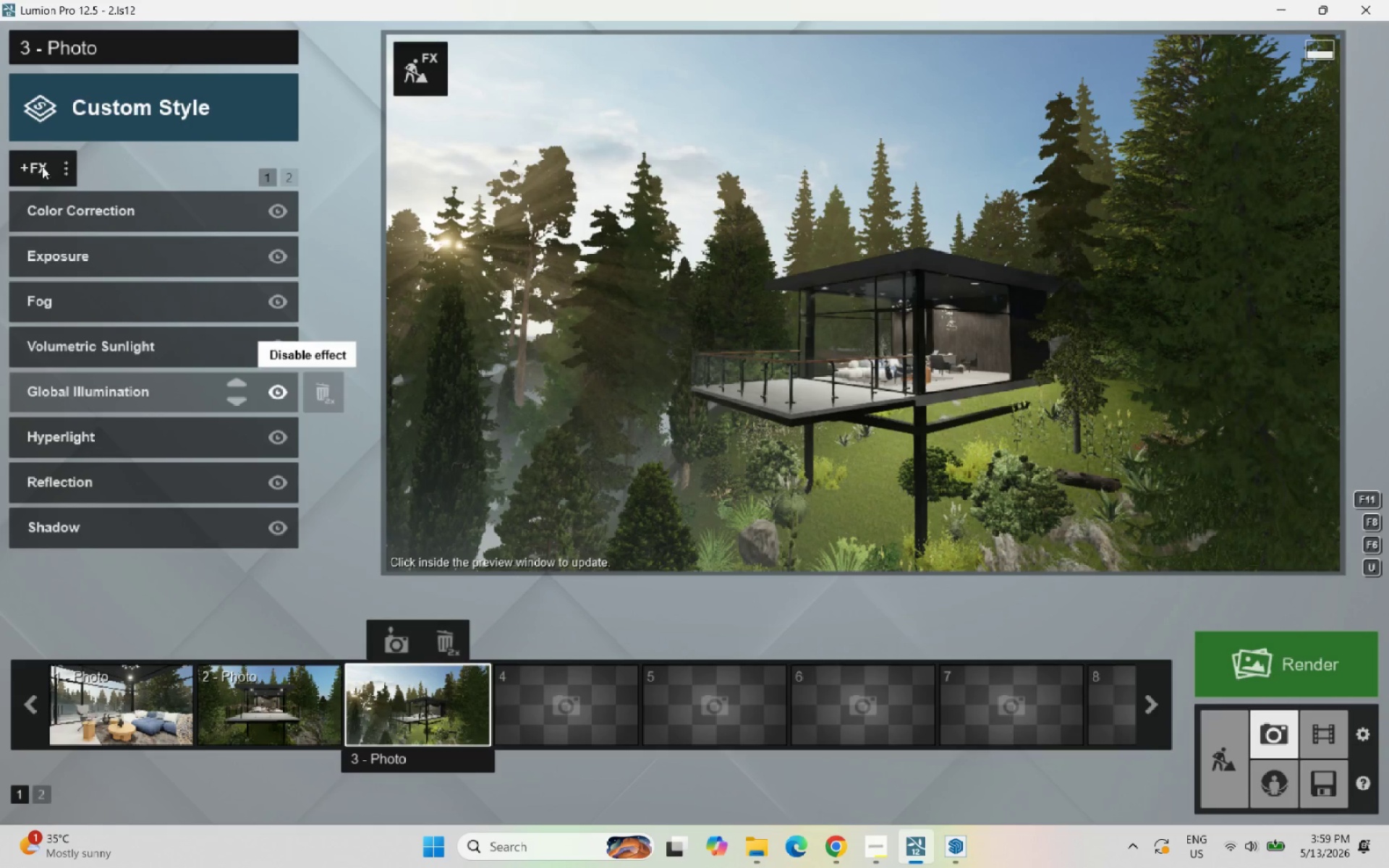 
left_click([69, 168])
 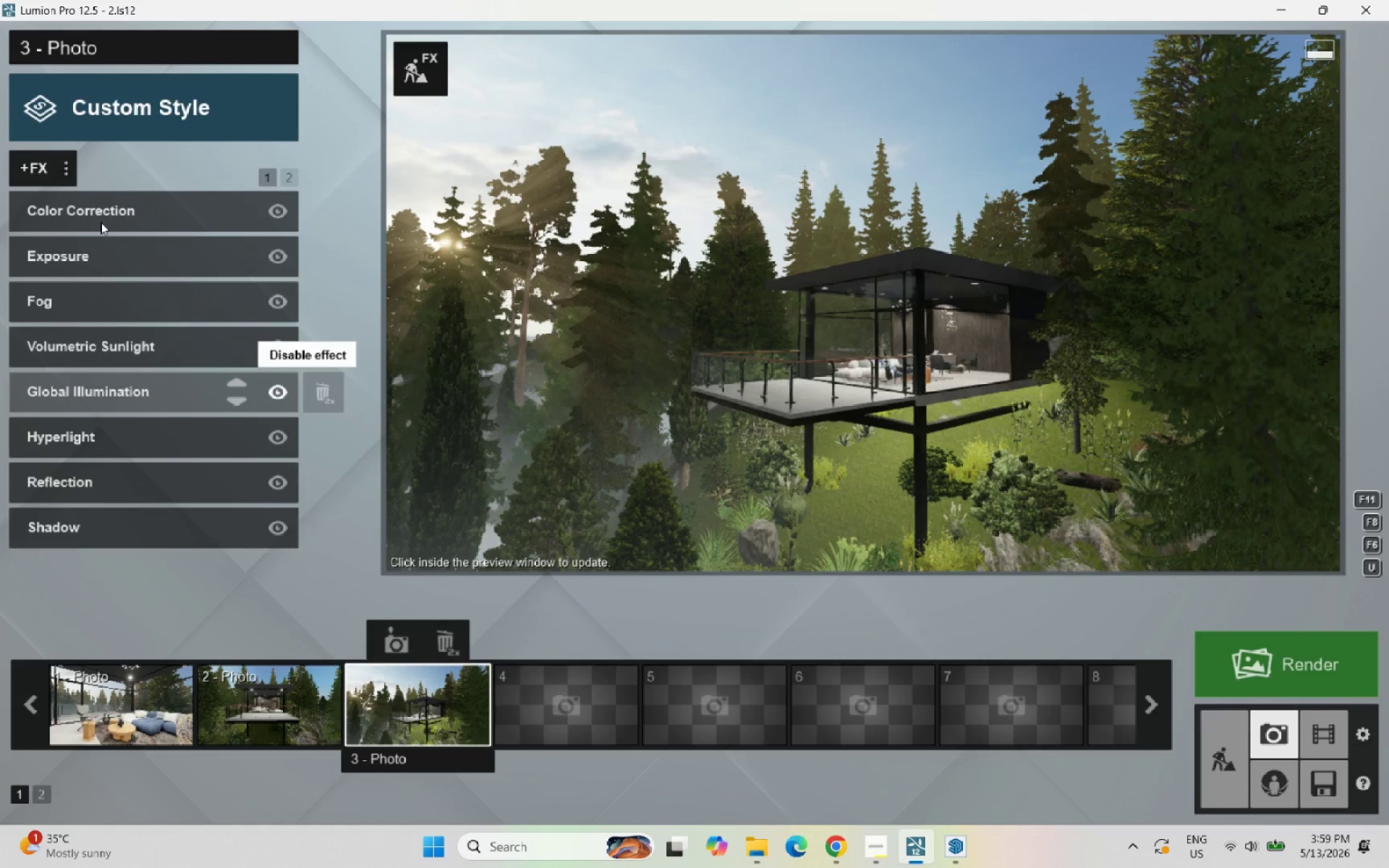 
mouse_move([97, 187])